 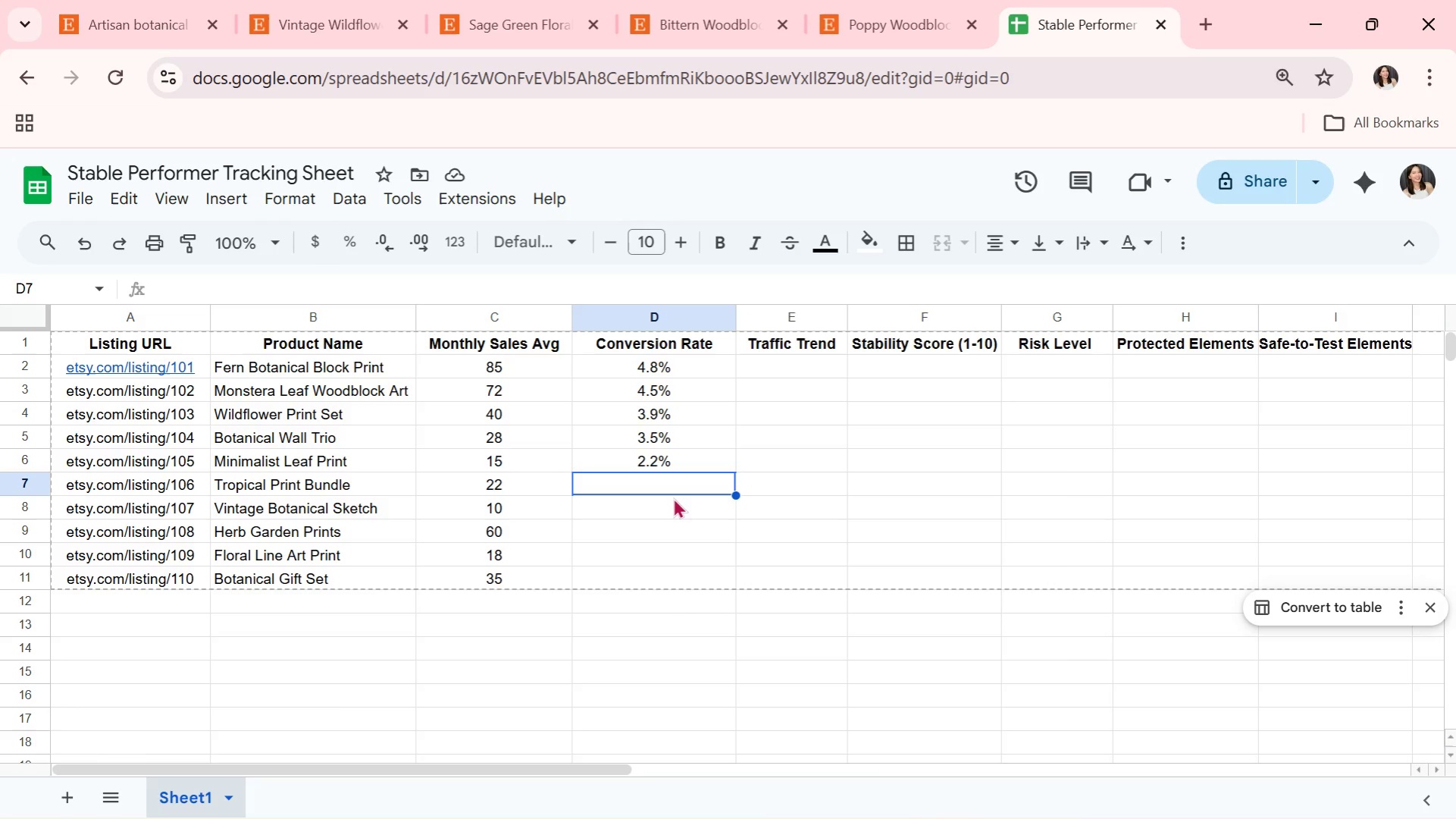 
type(2.8%)
 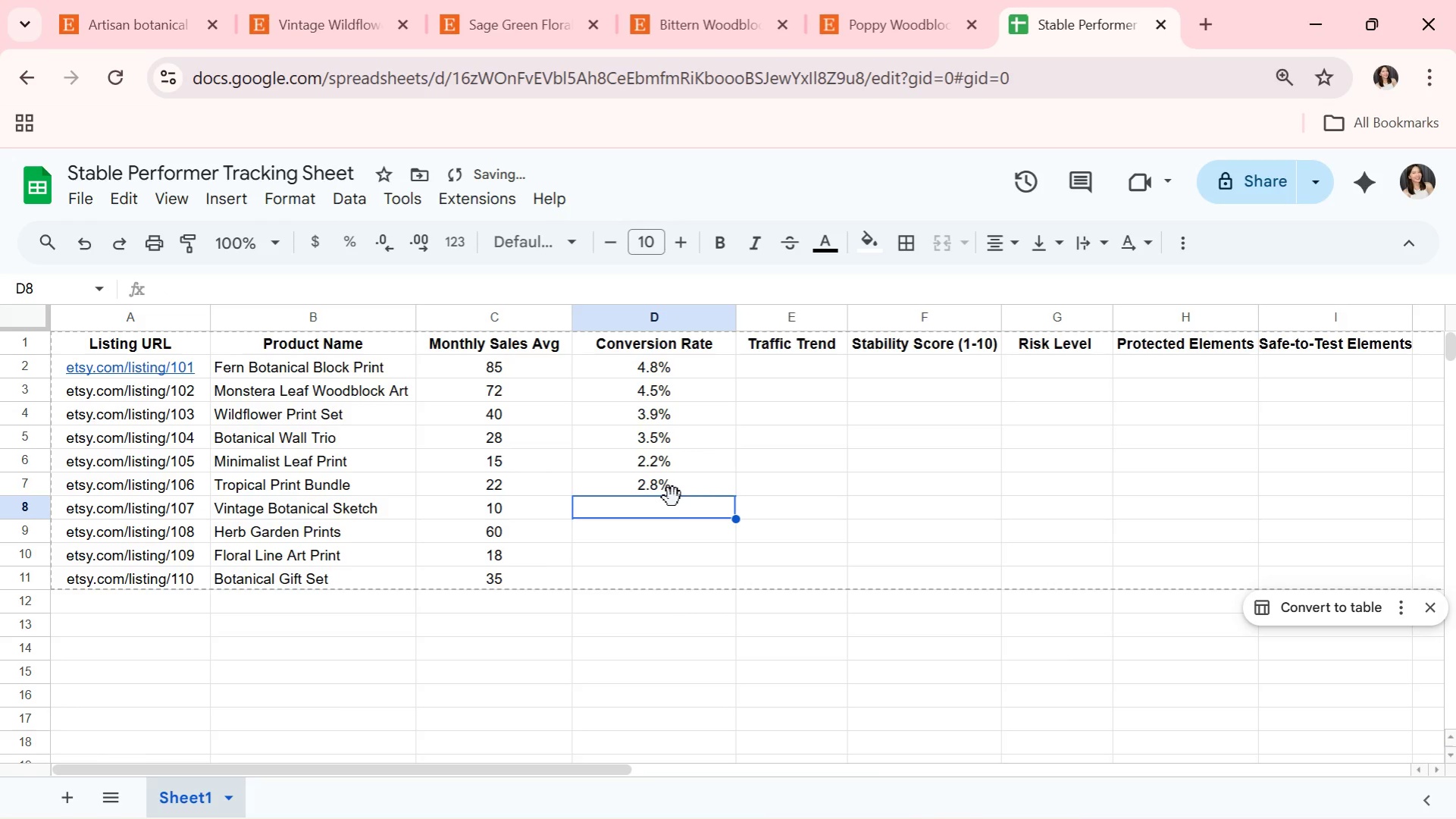 
 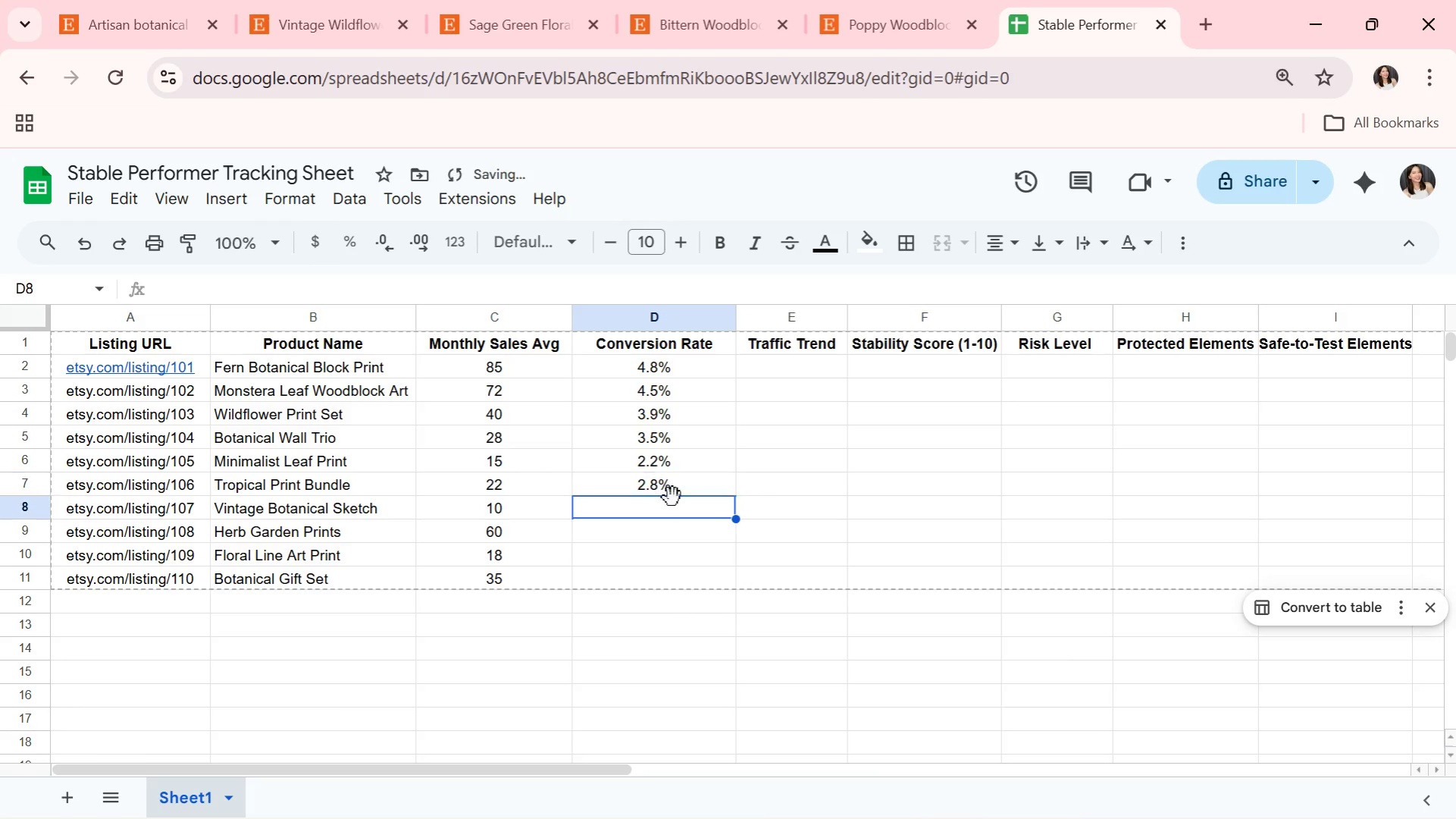 
key(Enter)
 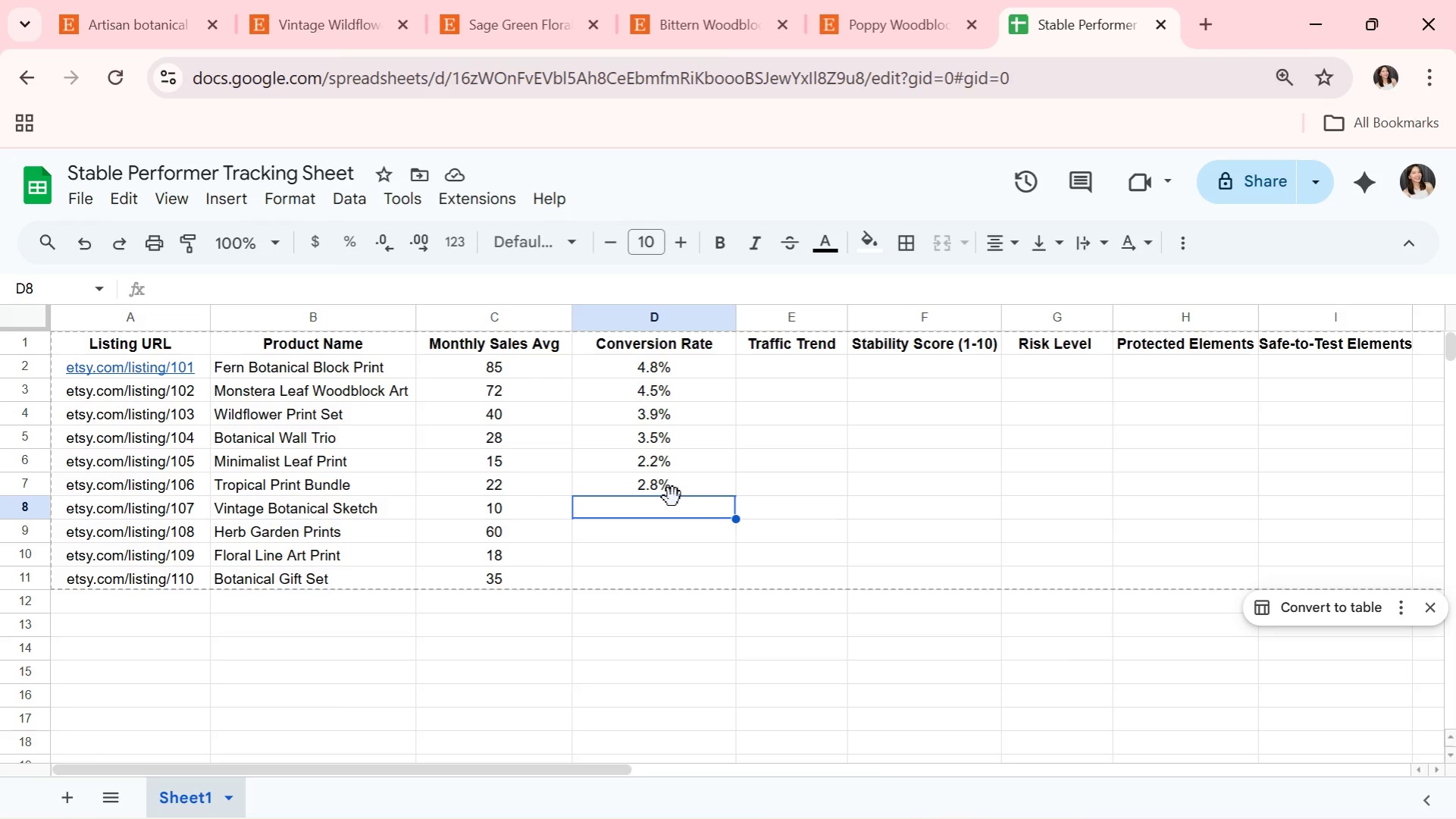 
wait(16.89)
 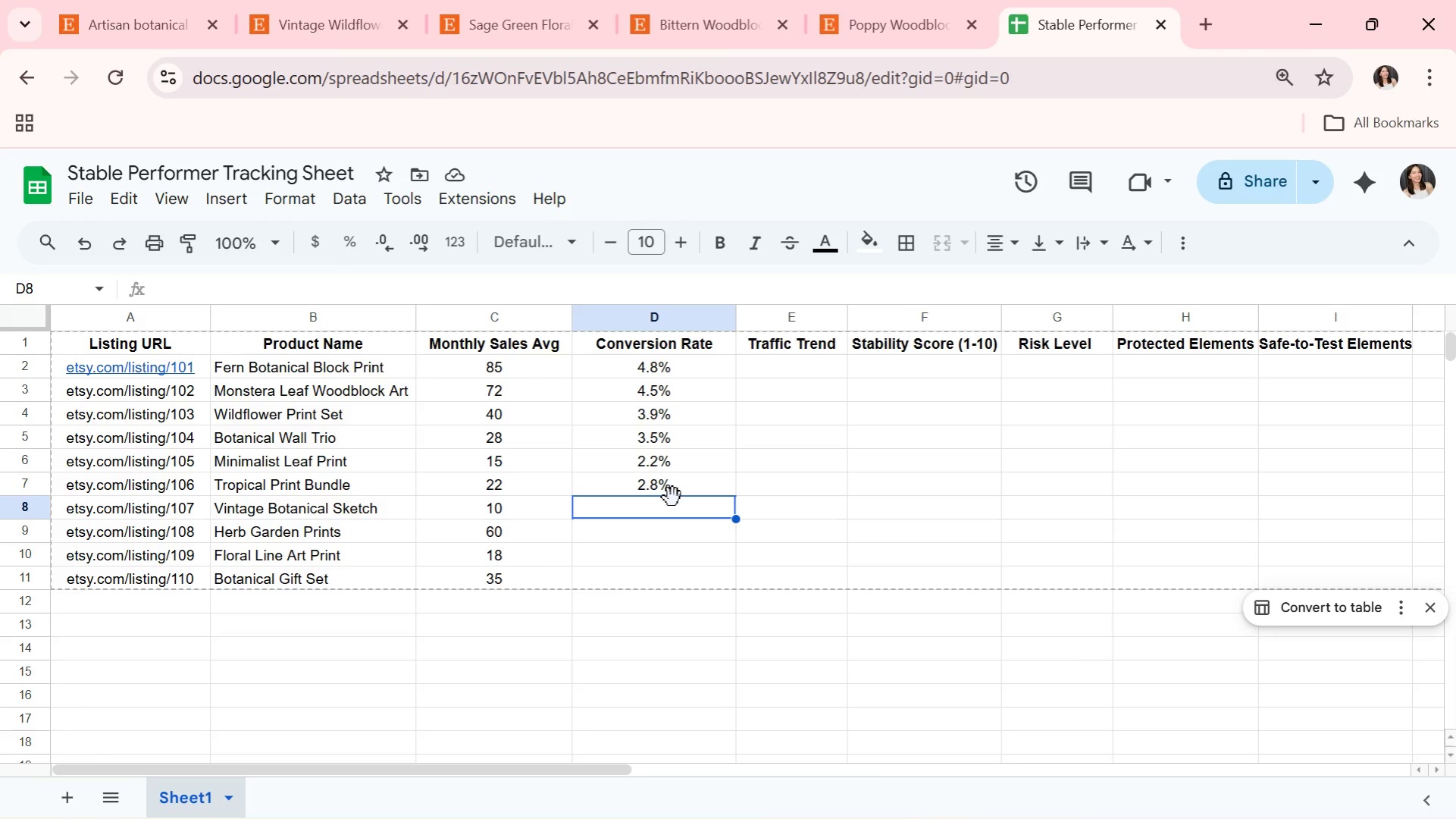 
type(1.9%)
 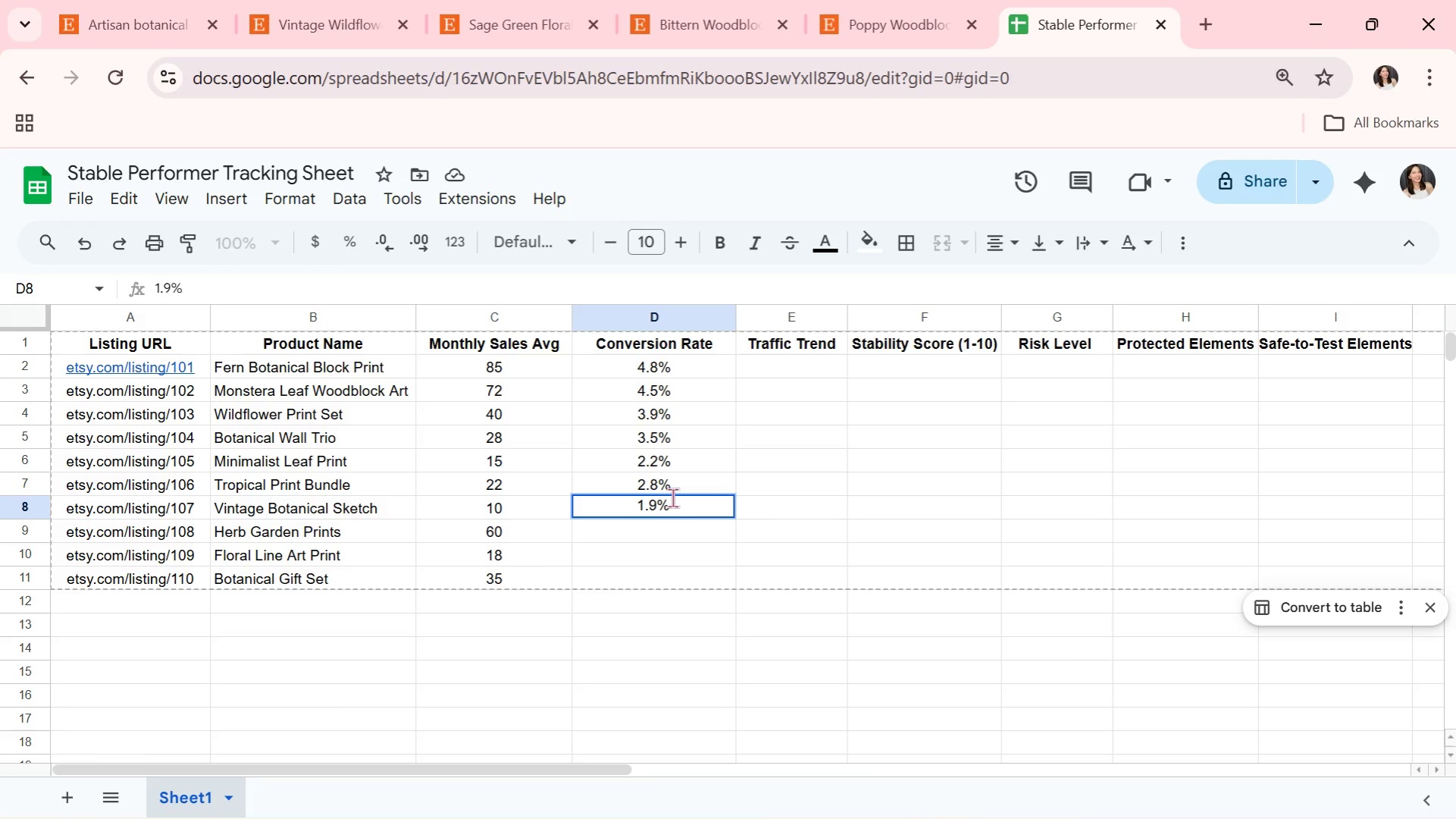 
key(Enter)
 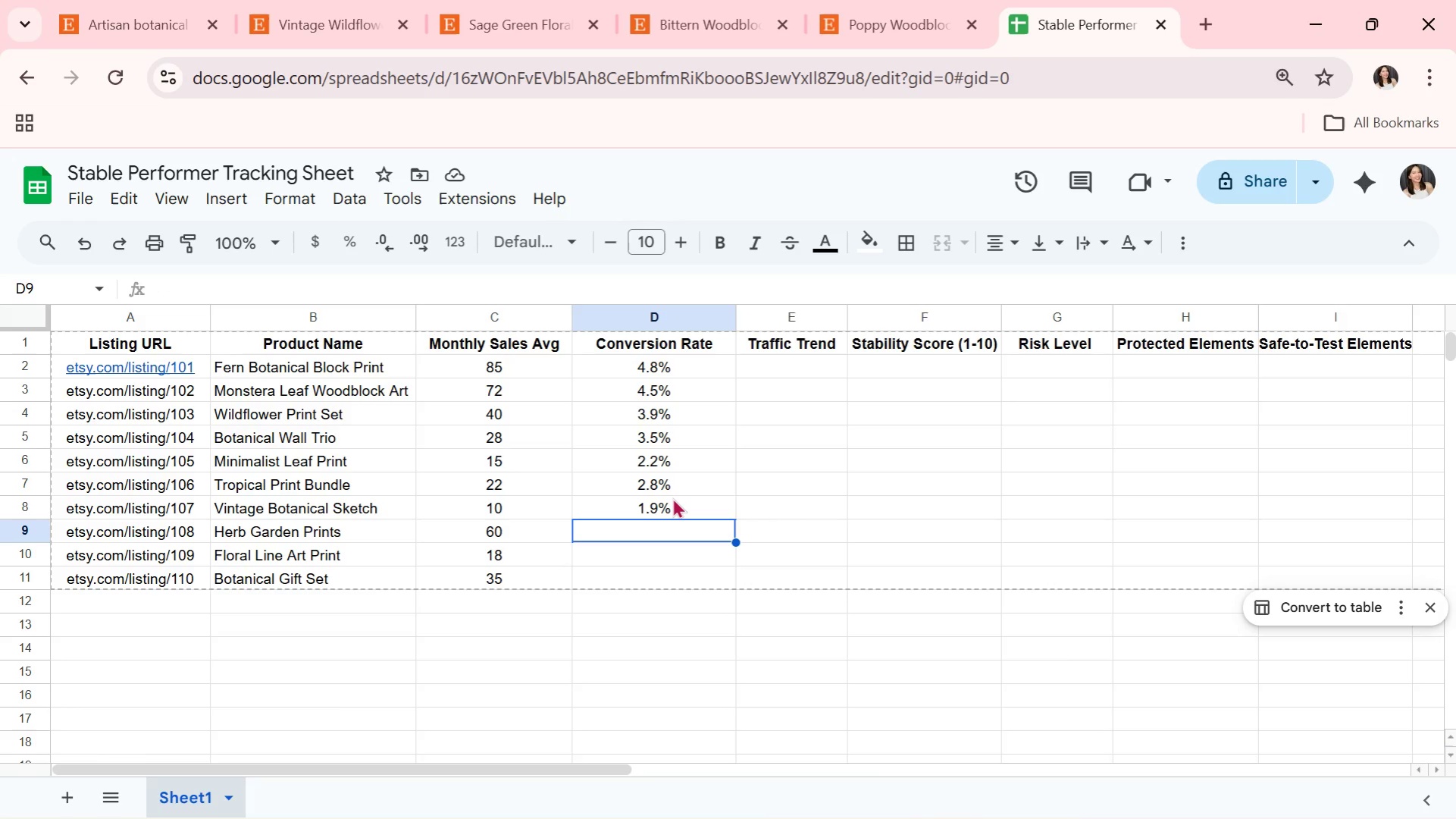 
wait(23.14)
 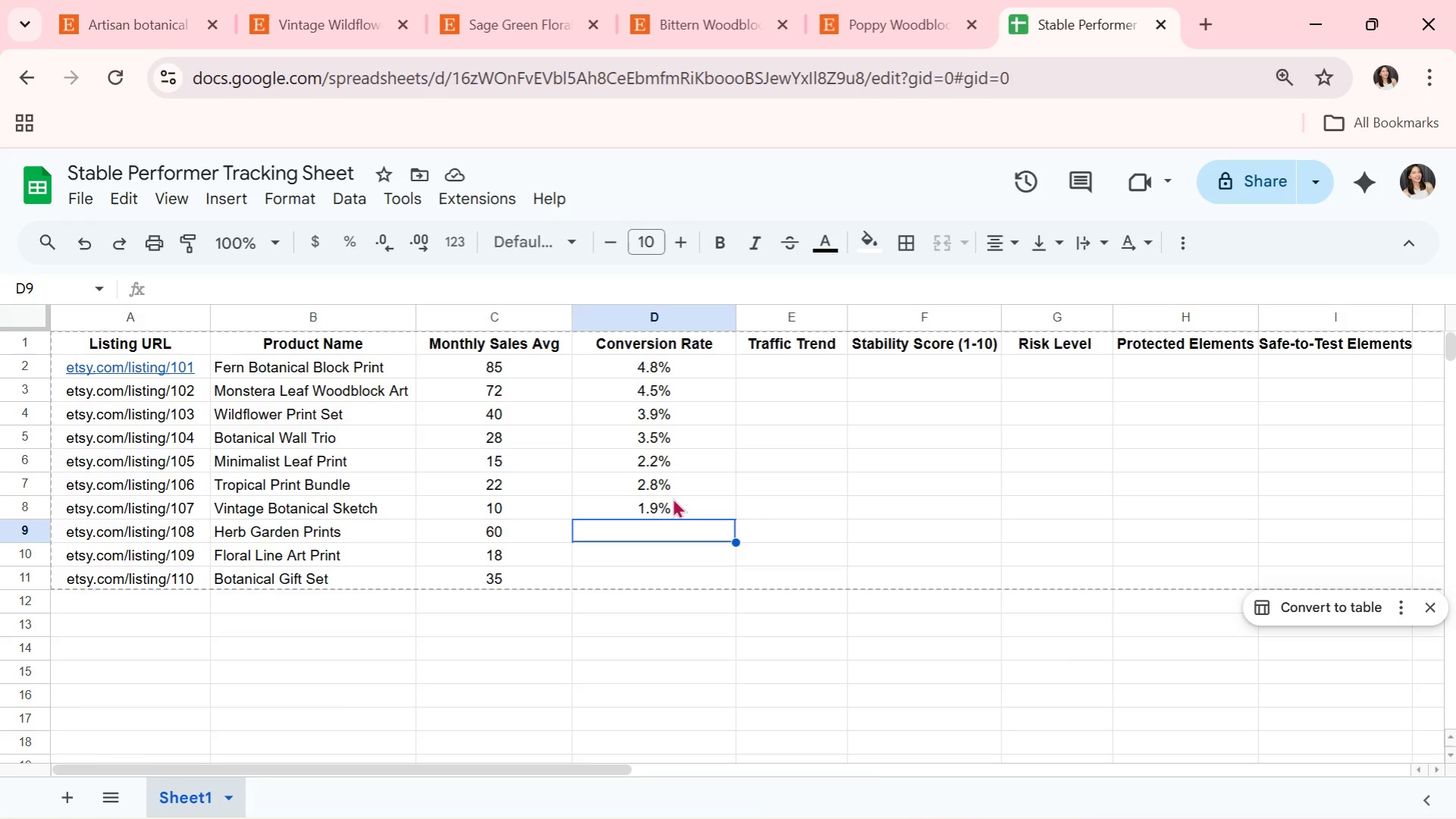 
type(4.2%)
 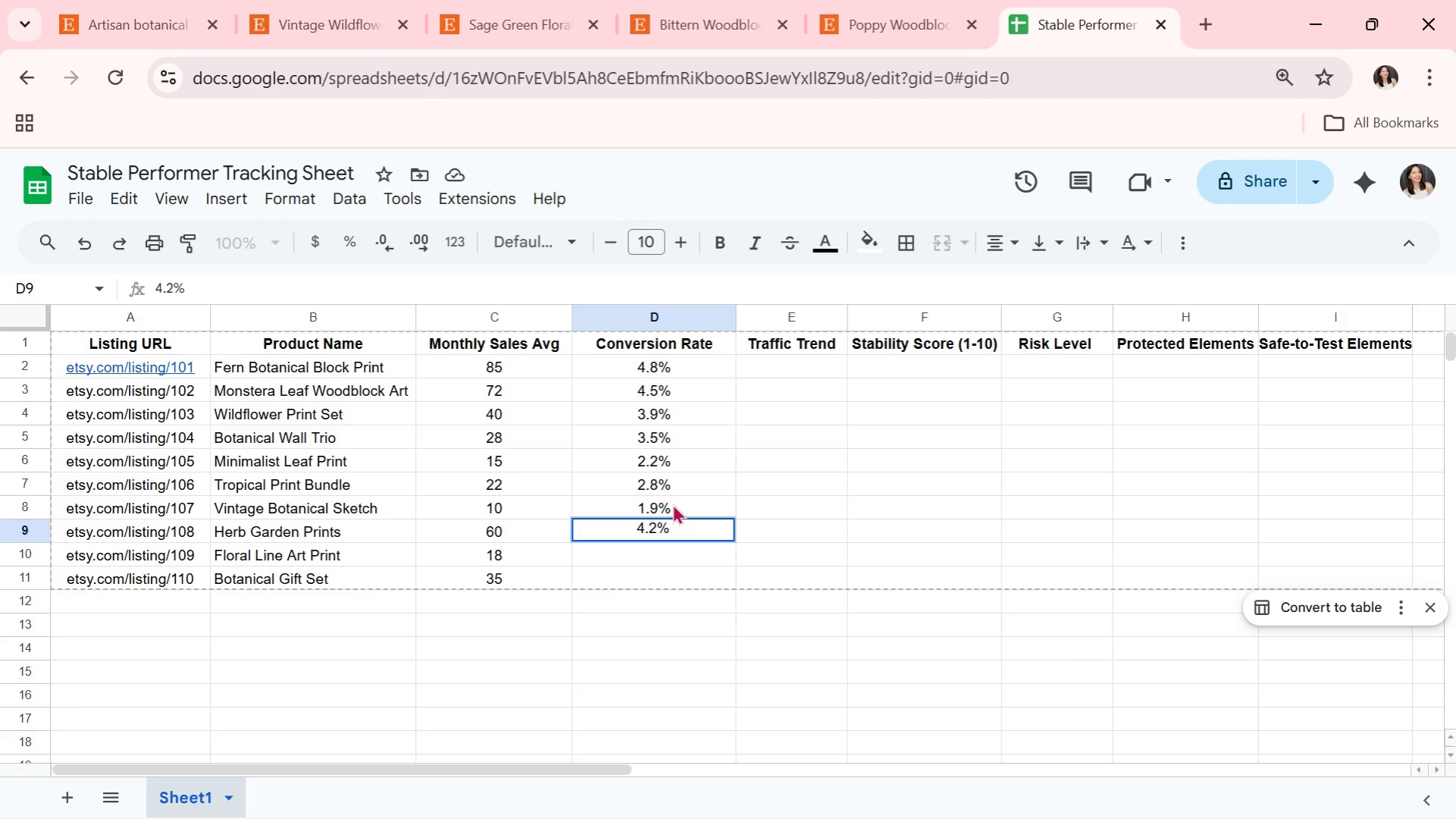 
key(Enter)
 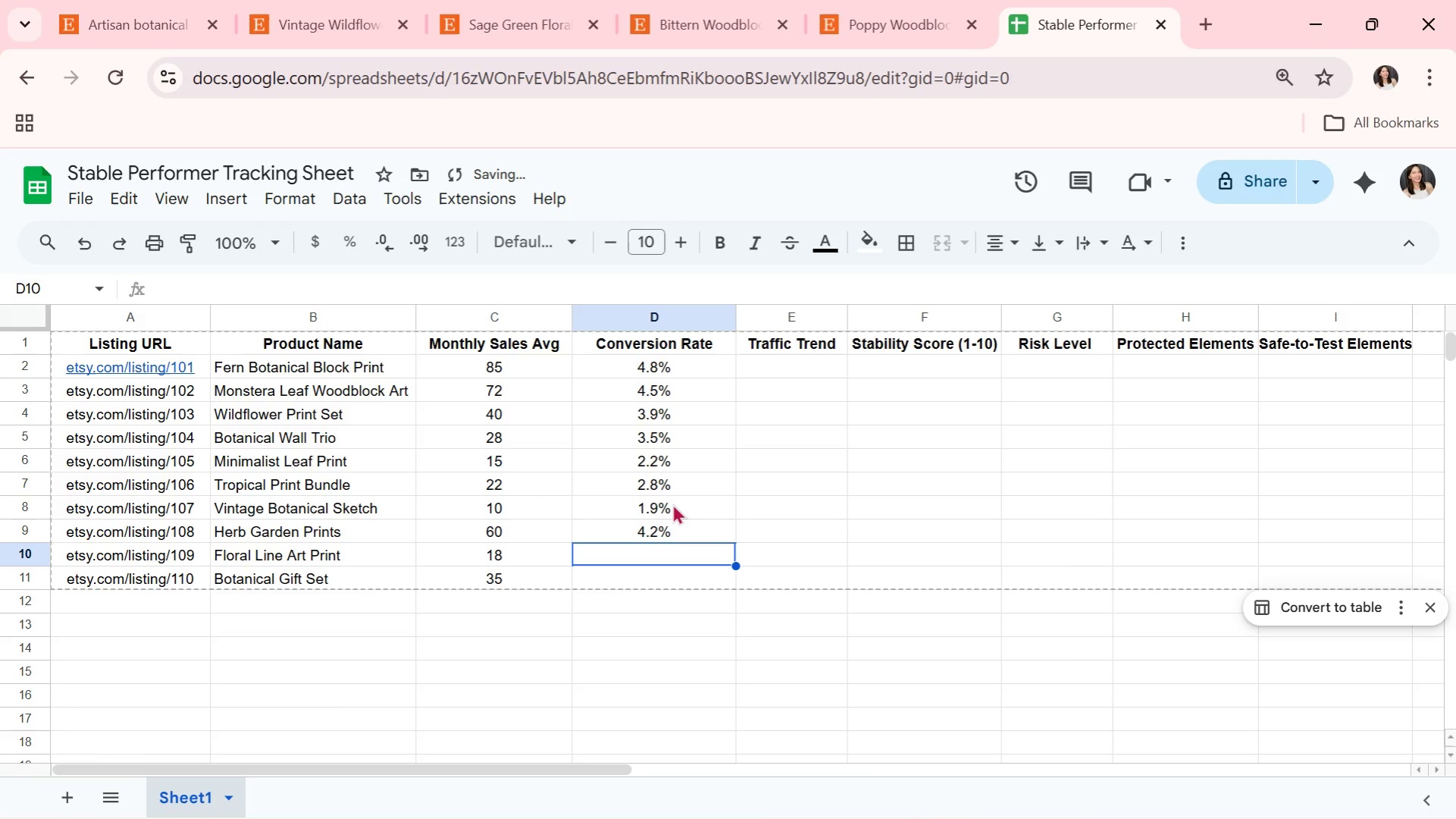 
key(2)
 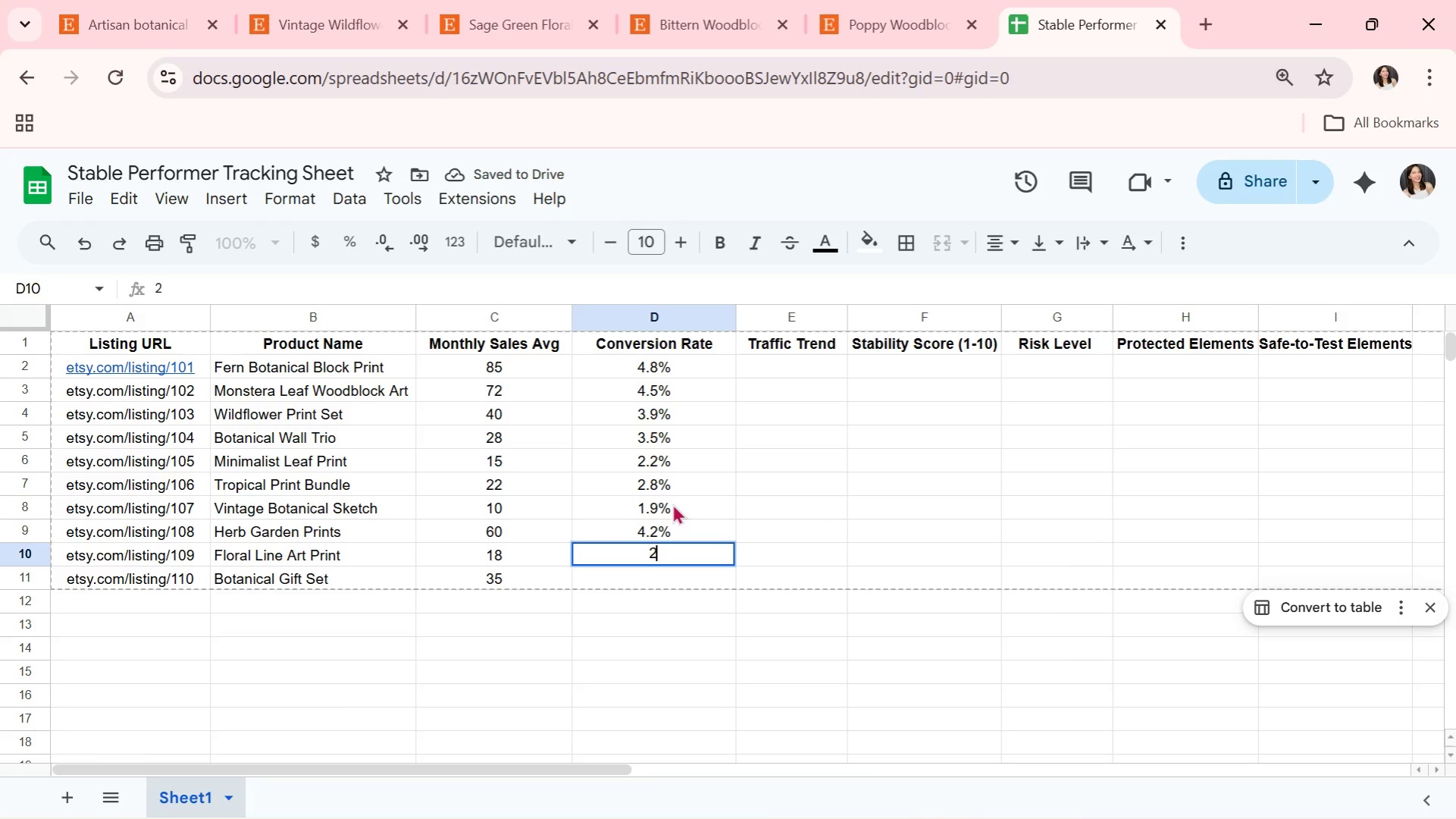 
key(Period)
 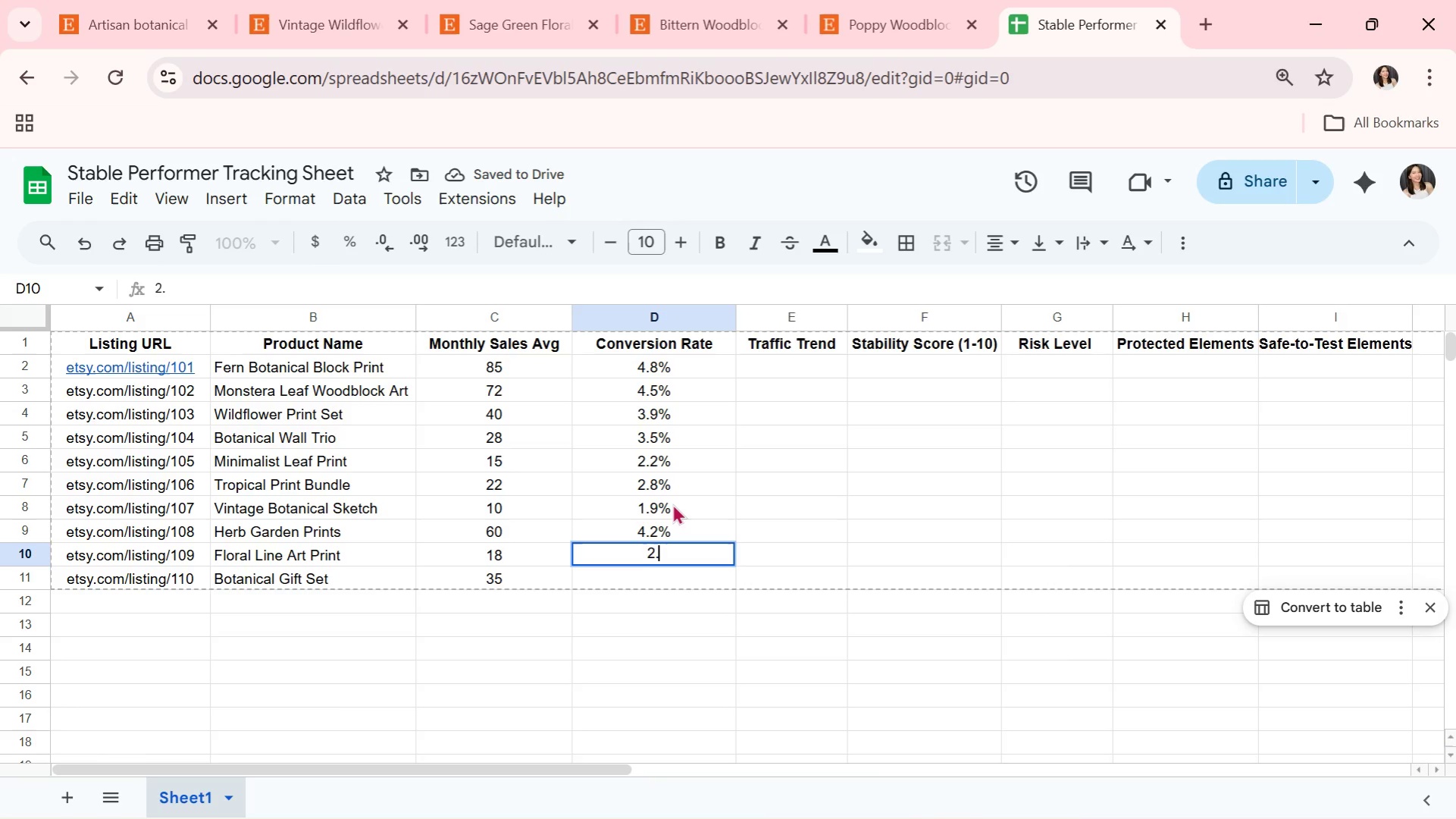 
key(5)
 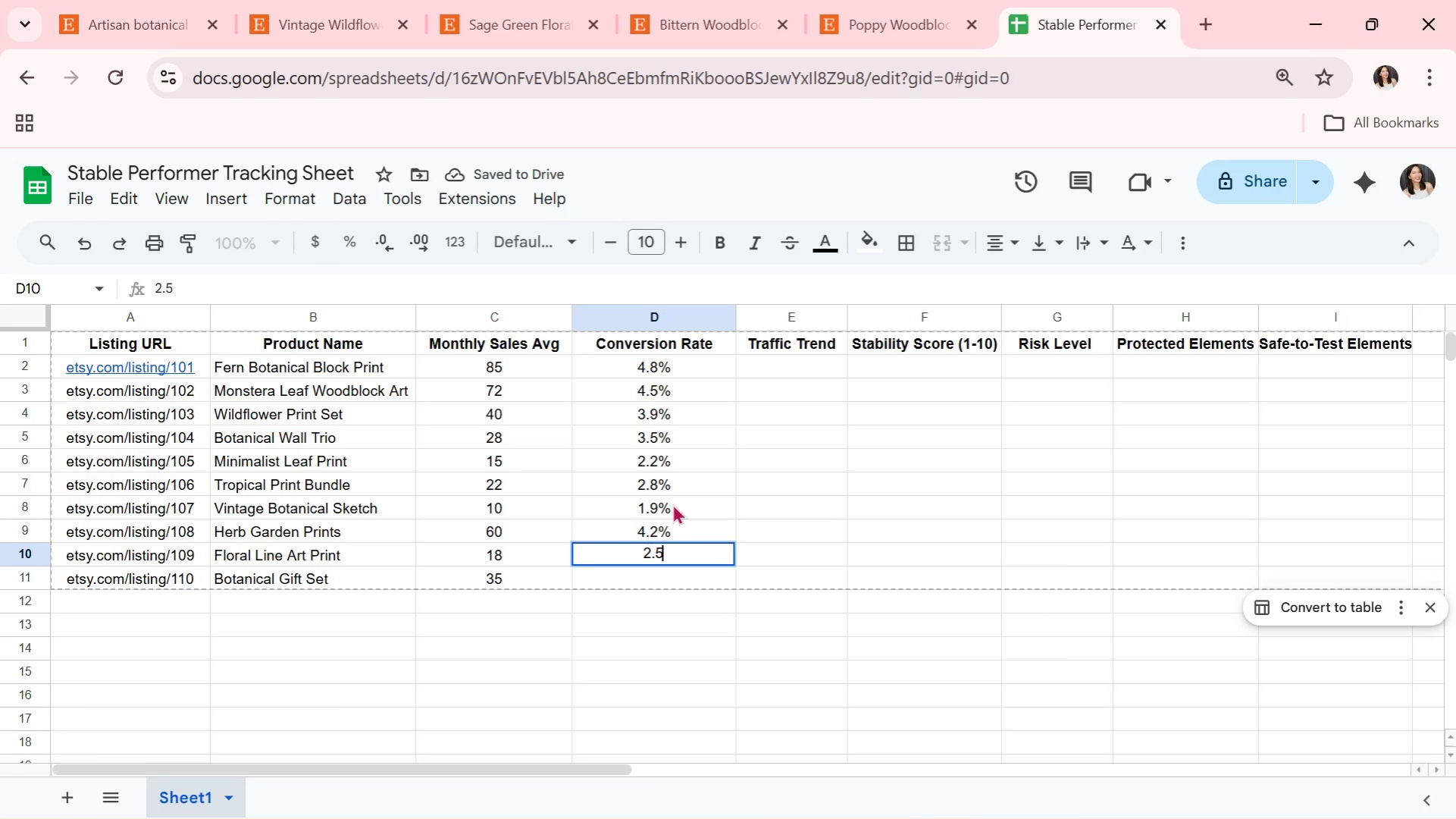 
key(Shift+ShiftRight)
 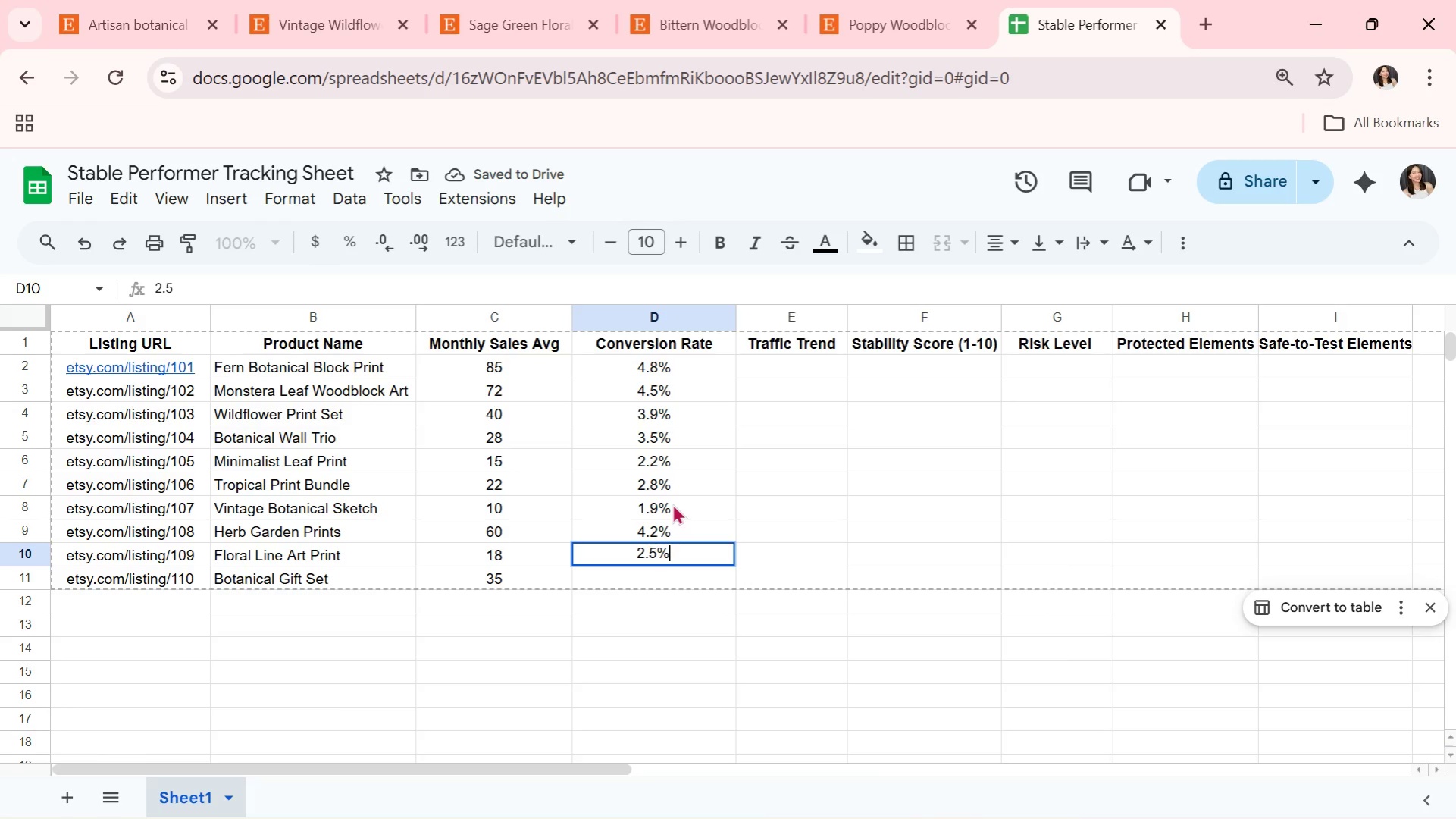 
key(Shift+5)
 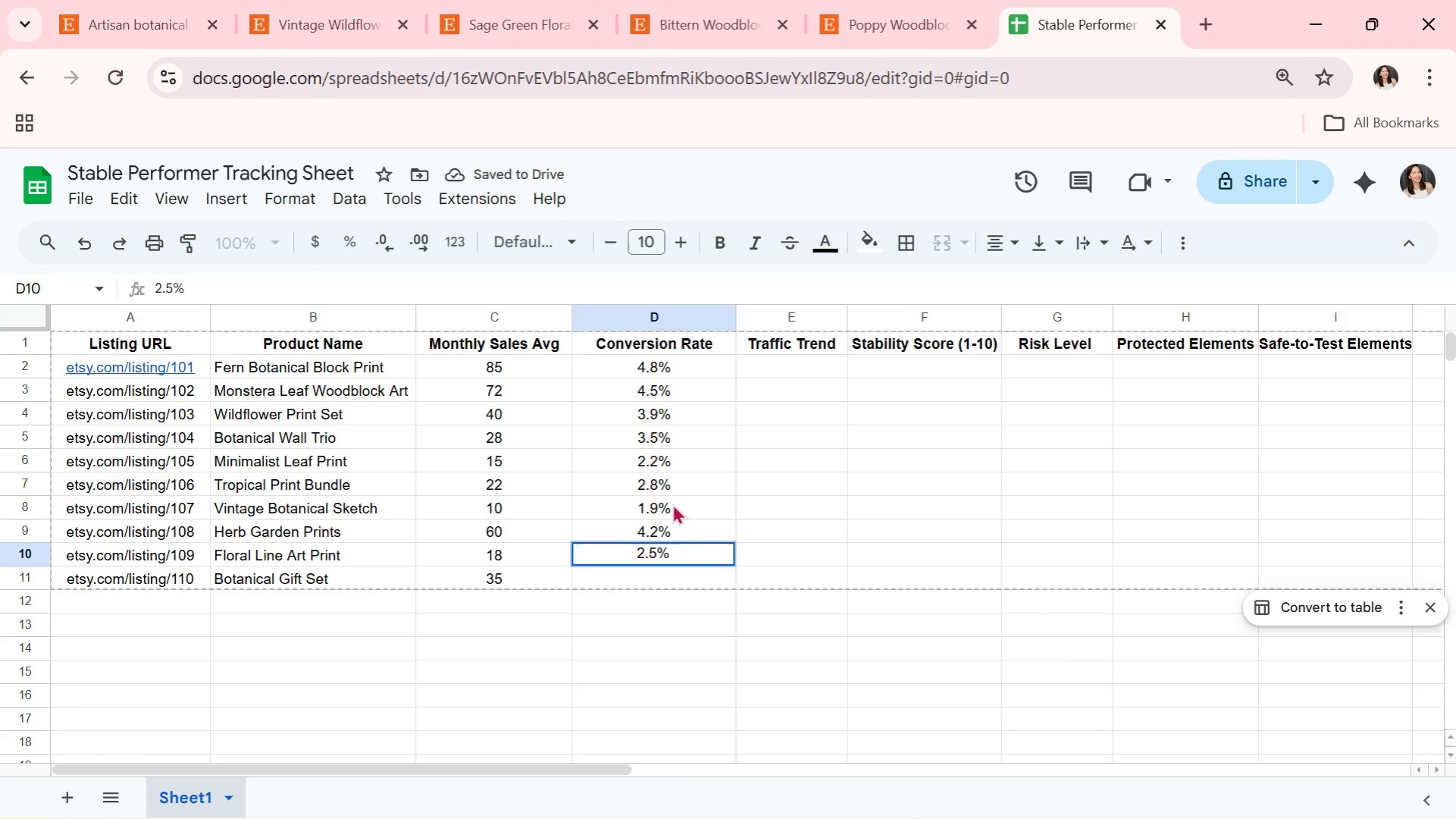 
key(Enter)
 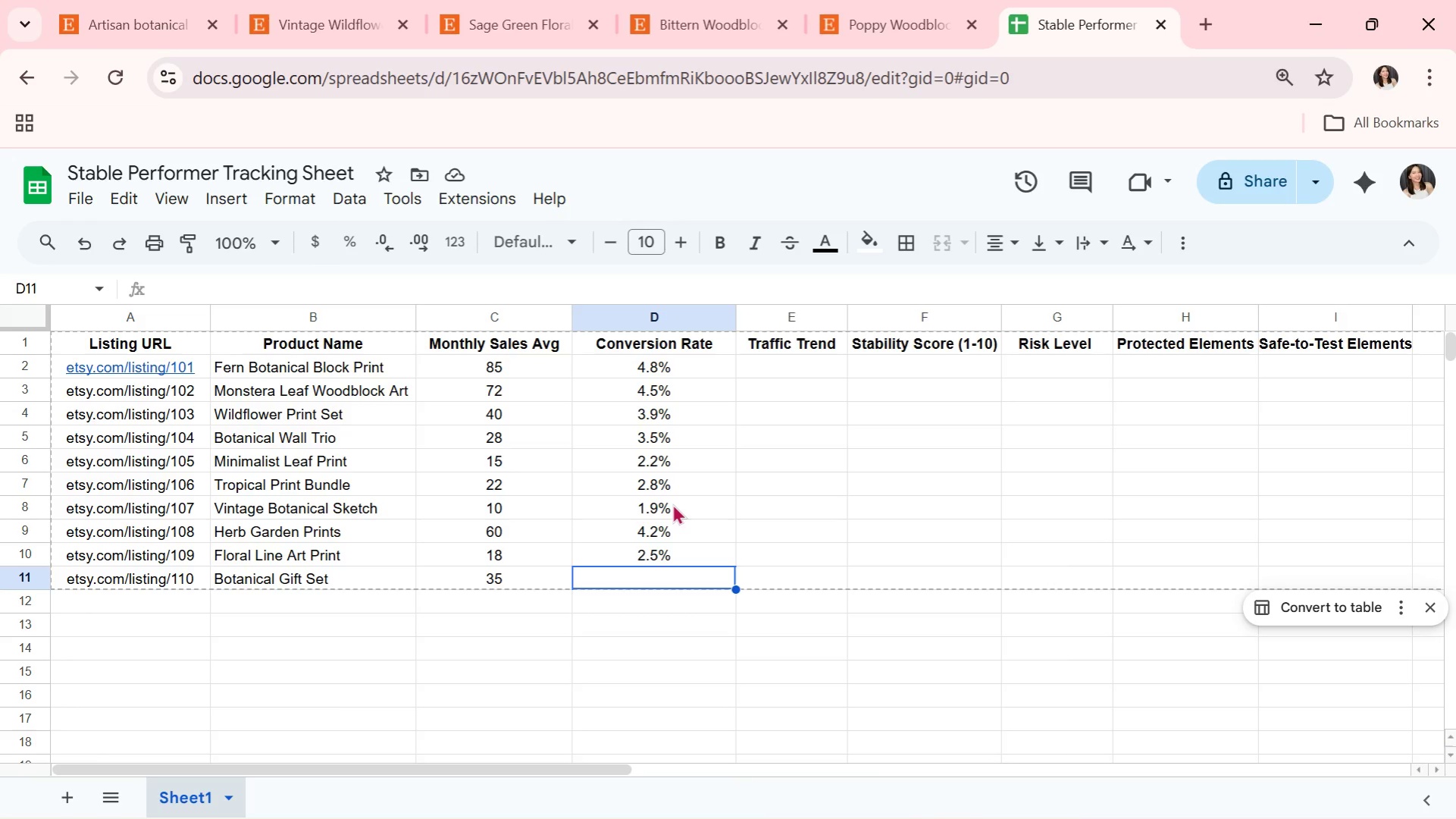 
wait(40.53)
 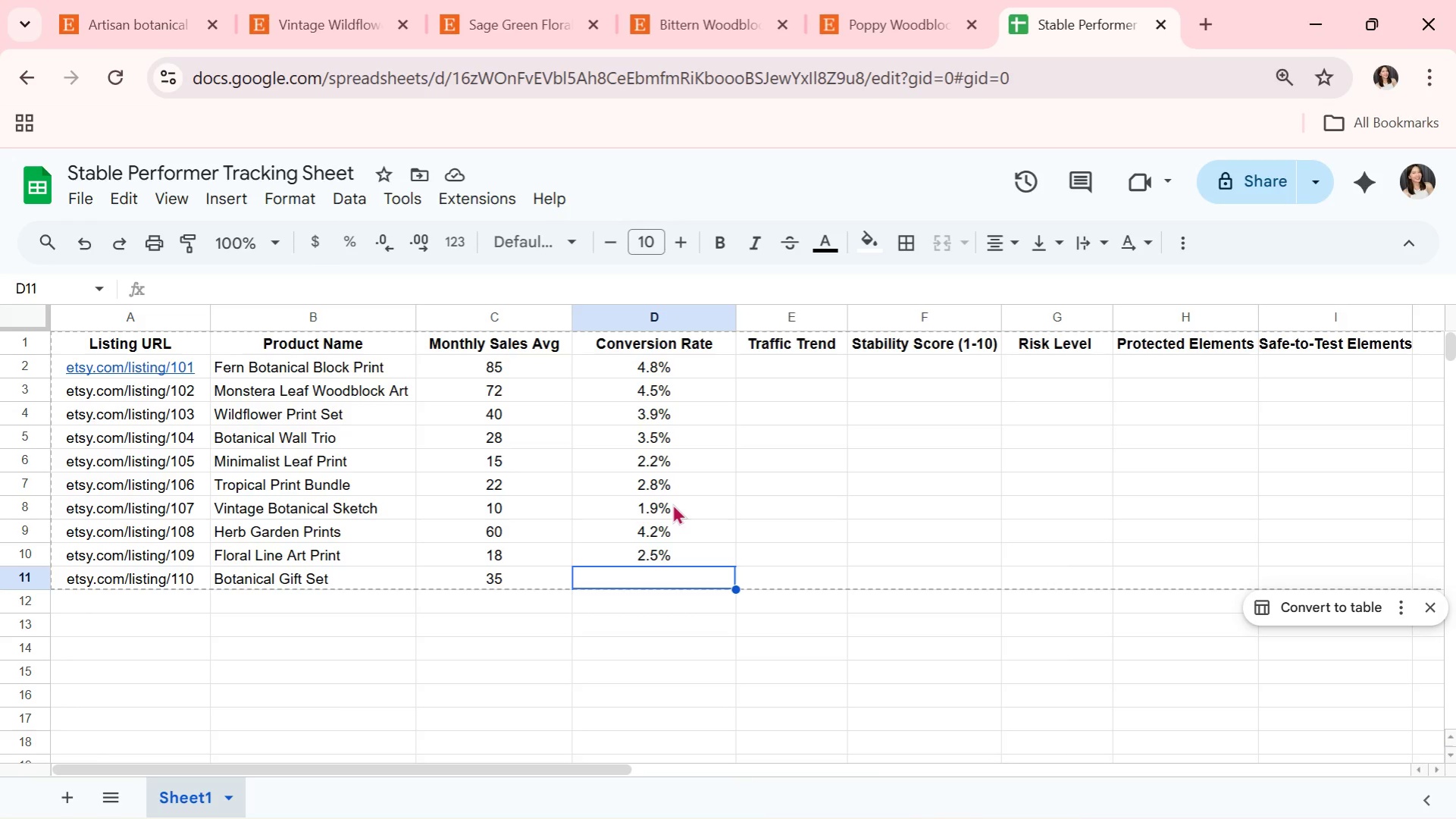 
key(Alt+AltLeft)
 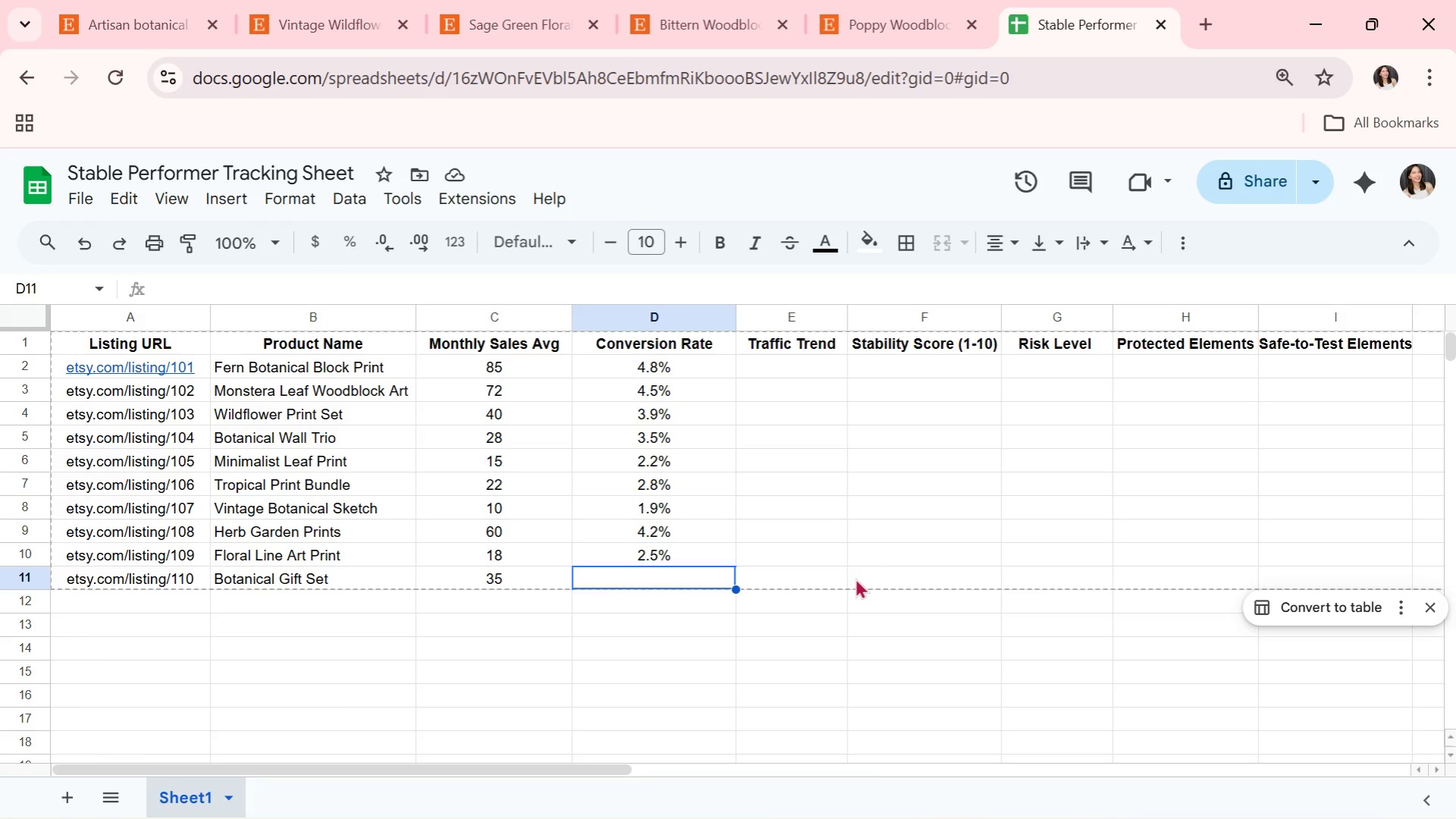 
key(Alt+Tab)